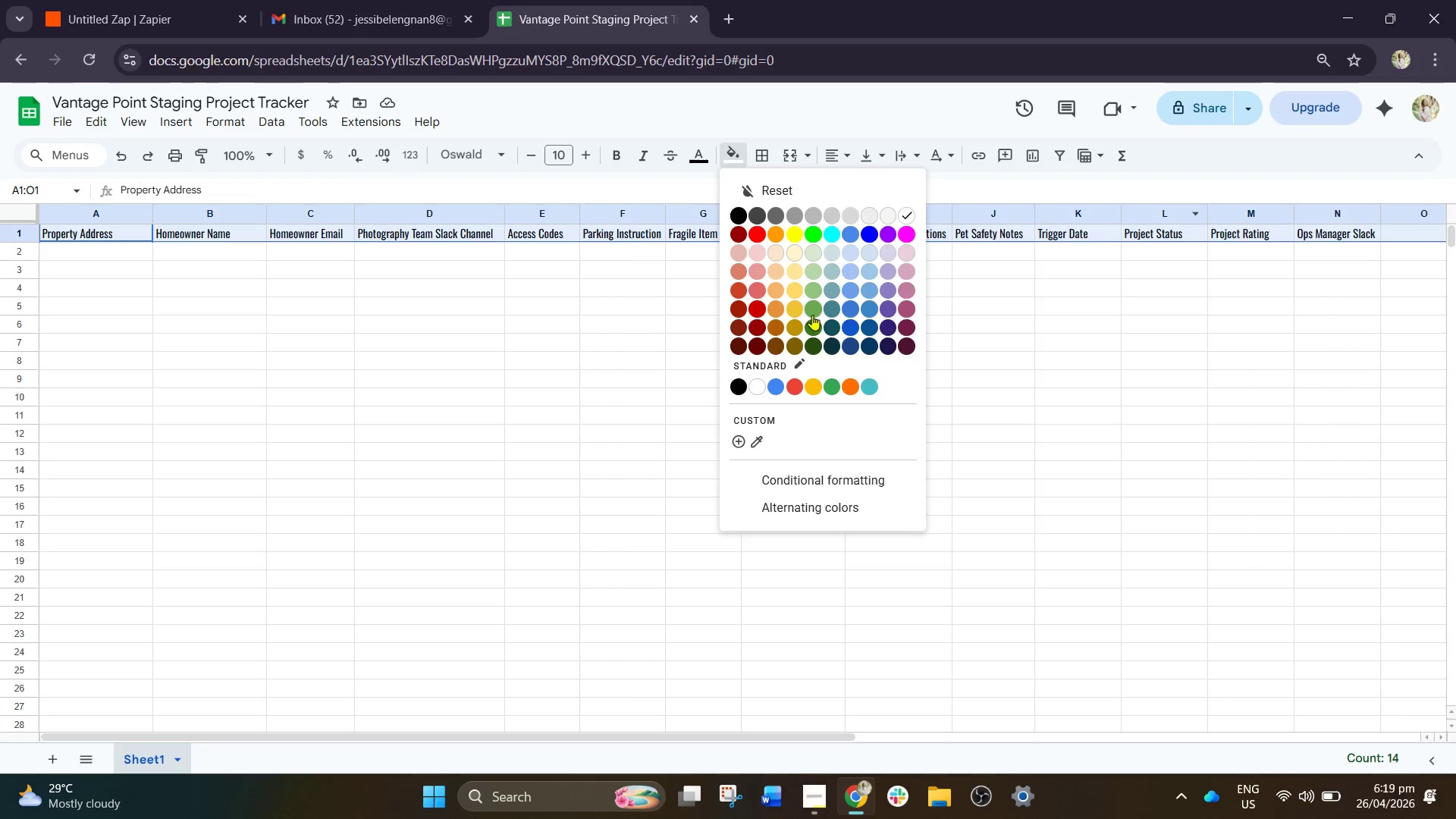 
left_click([814, 347])
 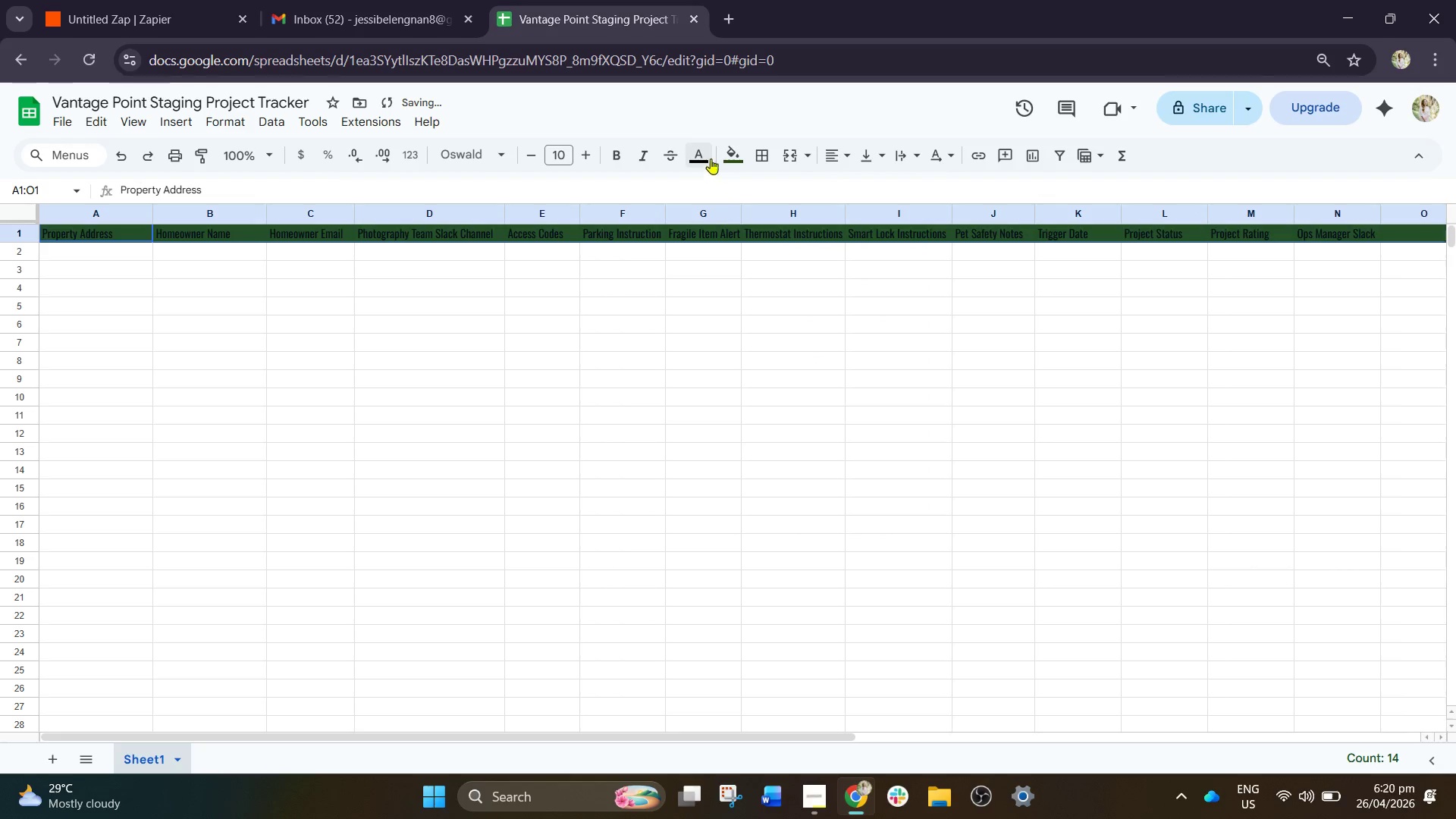 
left_click([728, 155])
 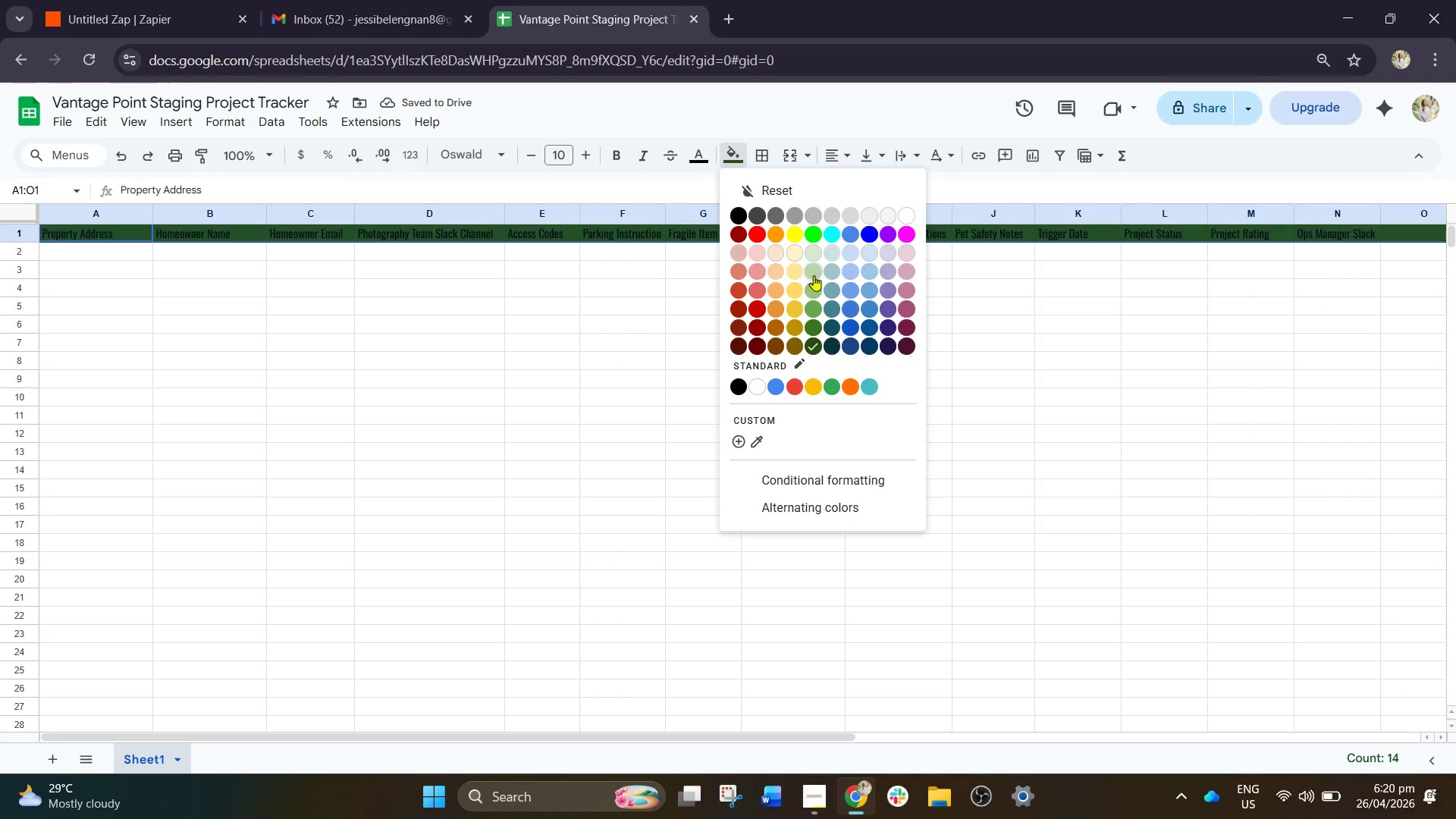 
left_click([814, 278])
 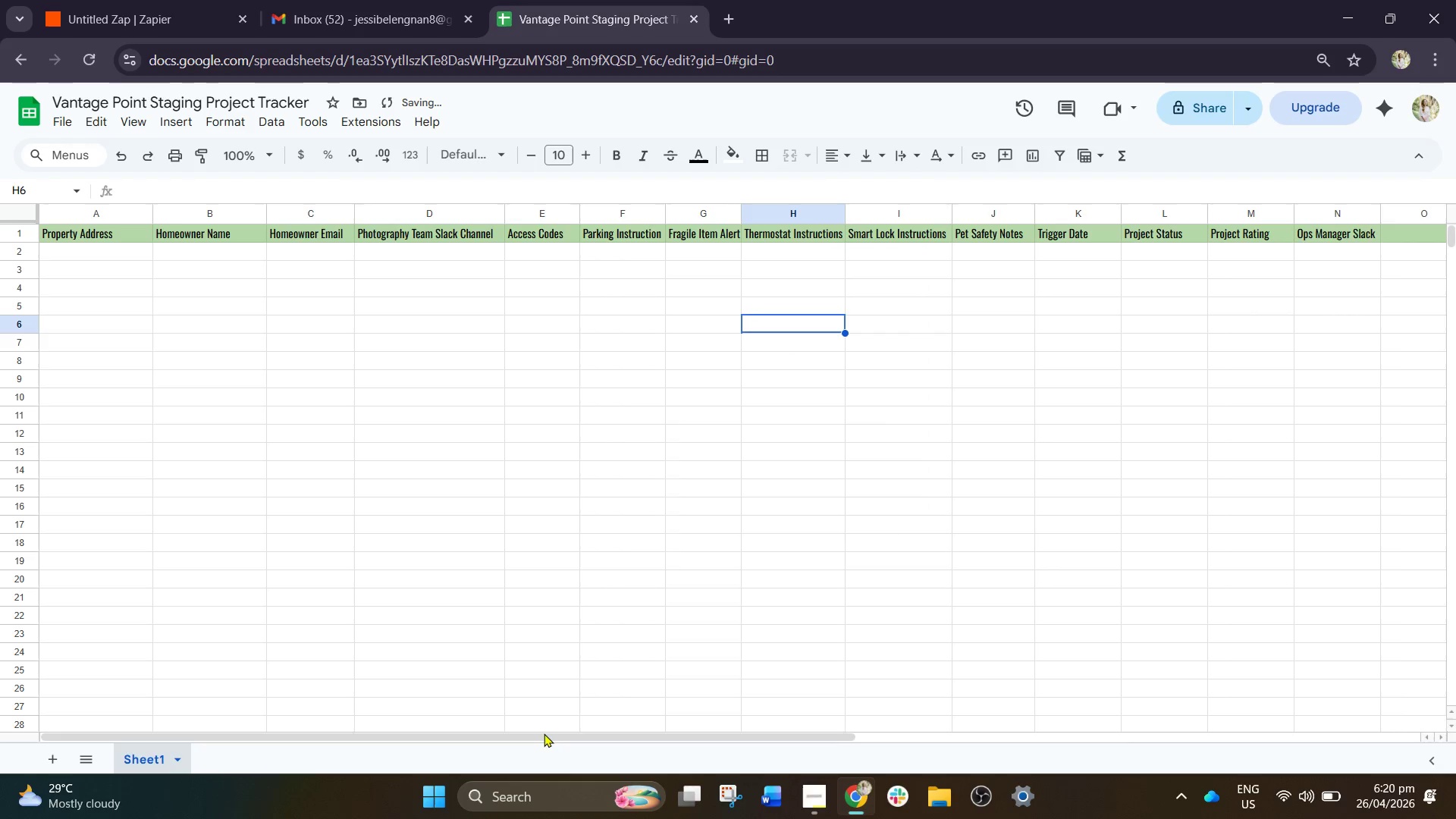 
left_click_drag(start_coordinate=[551, 741], to_coordinate=[505, 732])
 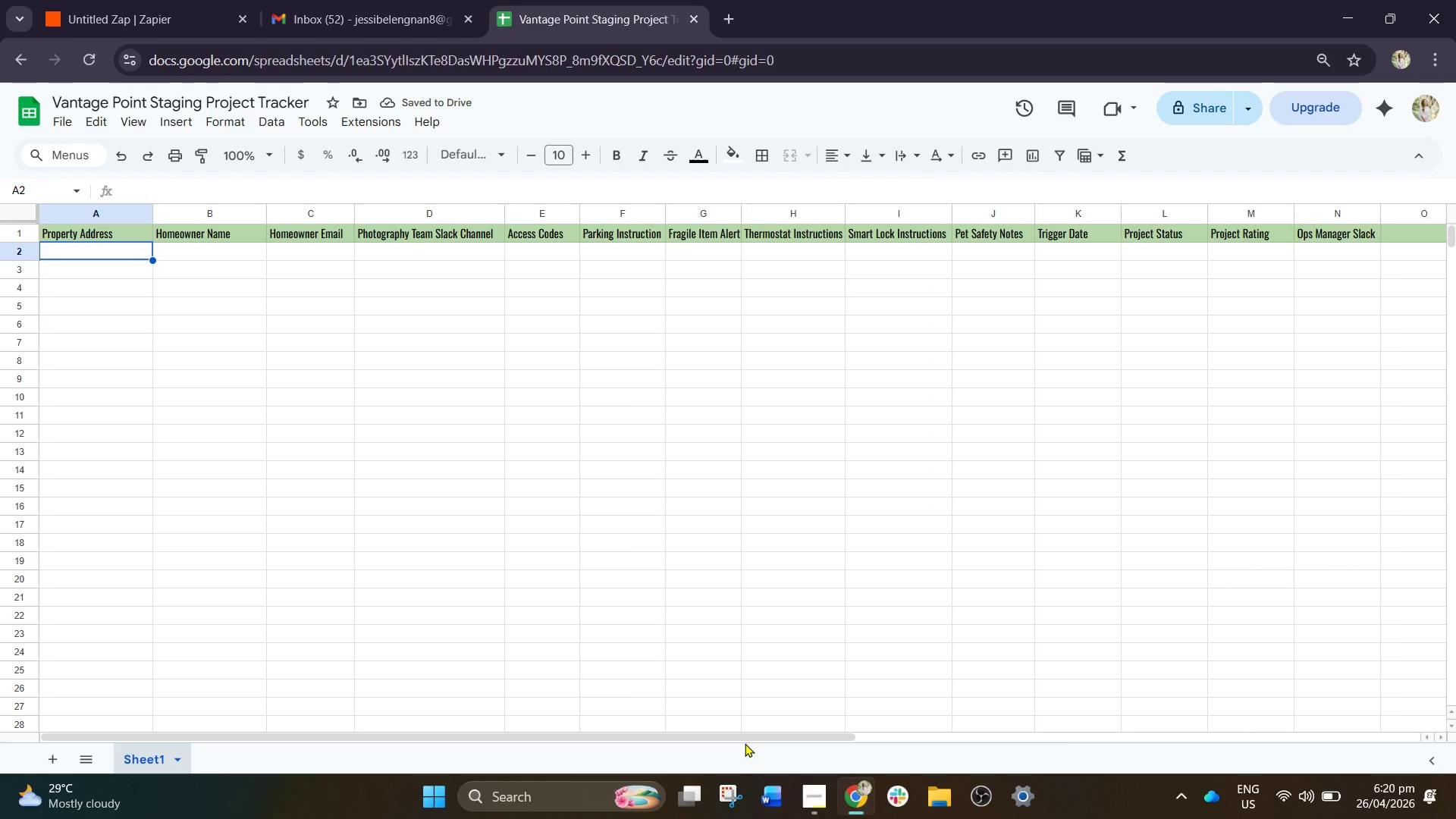 
left_click_drag(start_coordinate=[759, 734], to_coordinate=[520, 670])
 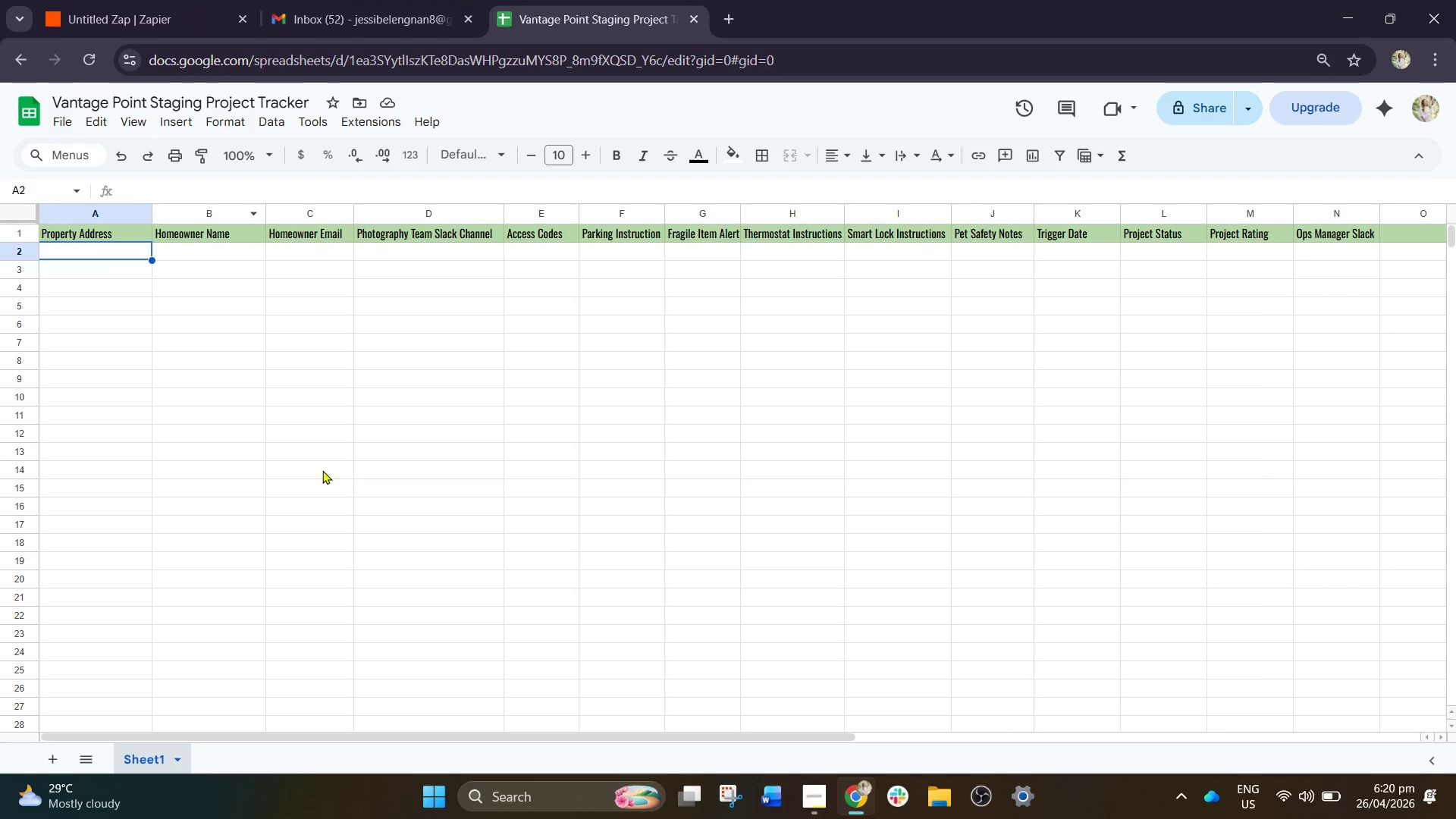 
left_click([813, 808])